 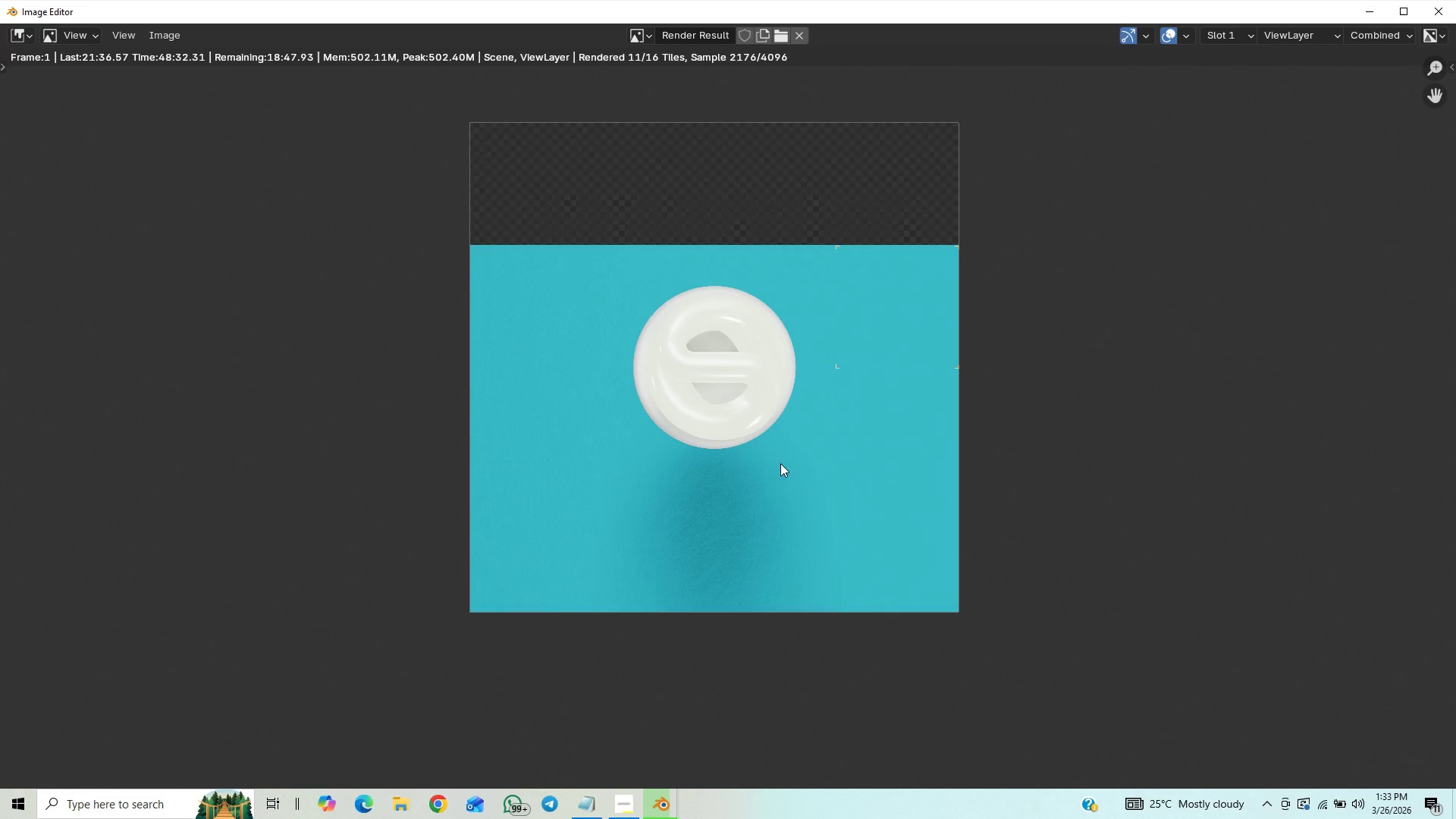 
scroll: coordinate [776, 463], scroll_direction: up, amount: 15.0
 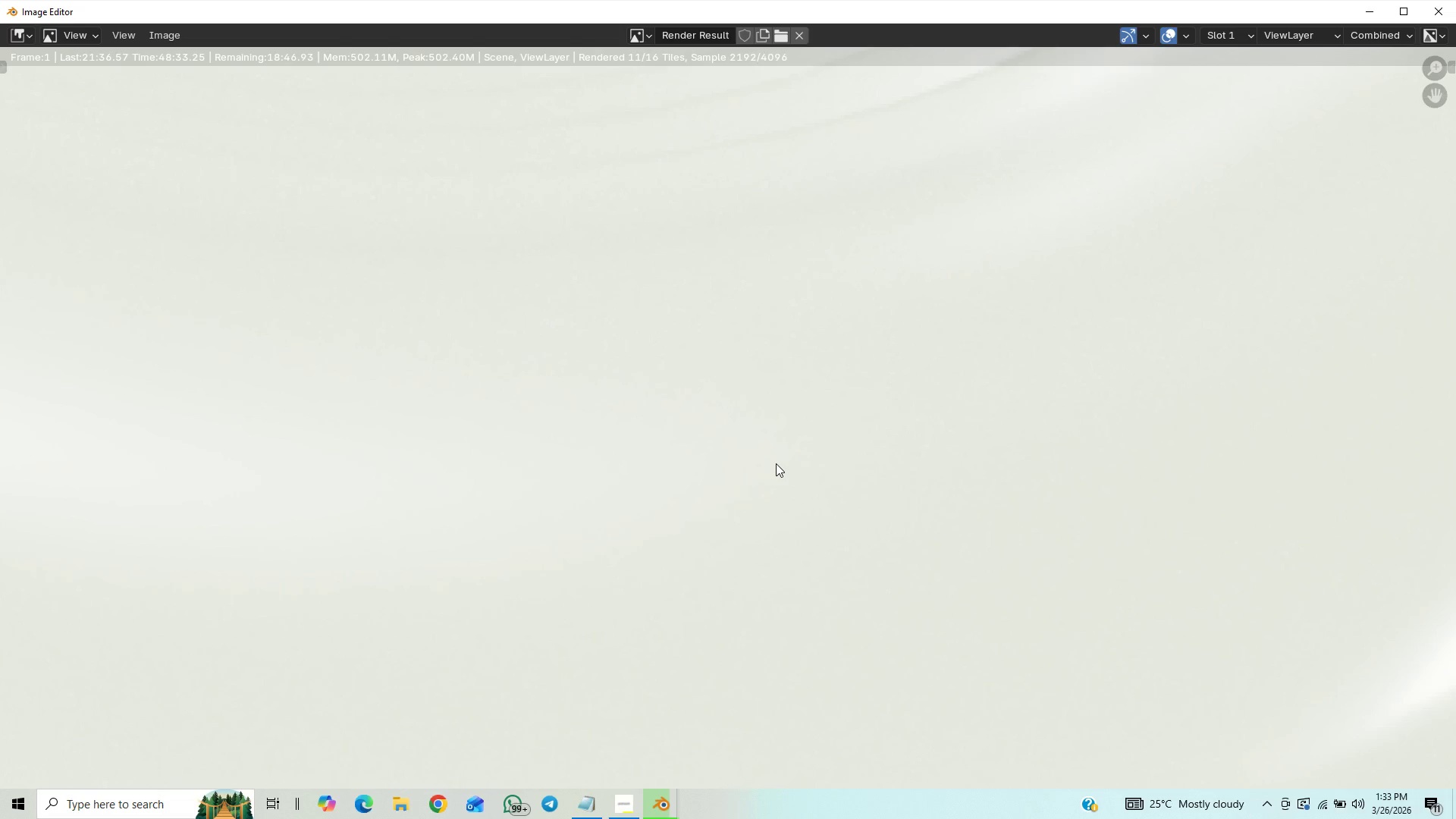 
scroll: coordinate [776, 463], scroll_direction: down, amount: 12.0
 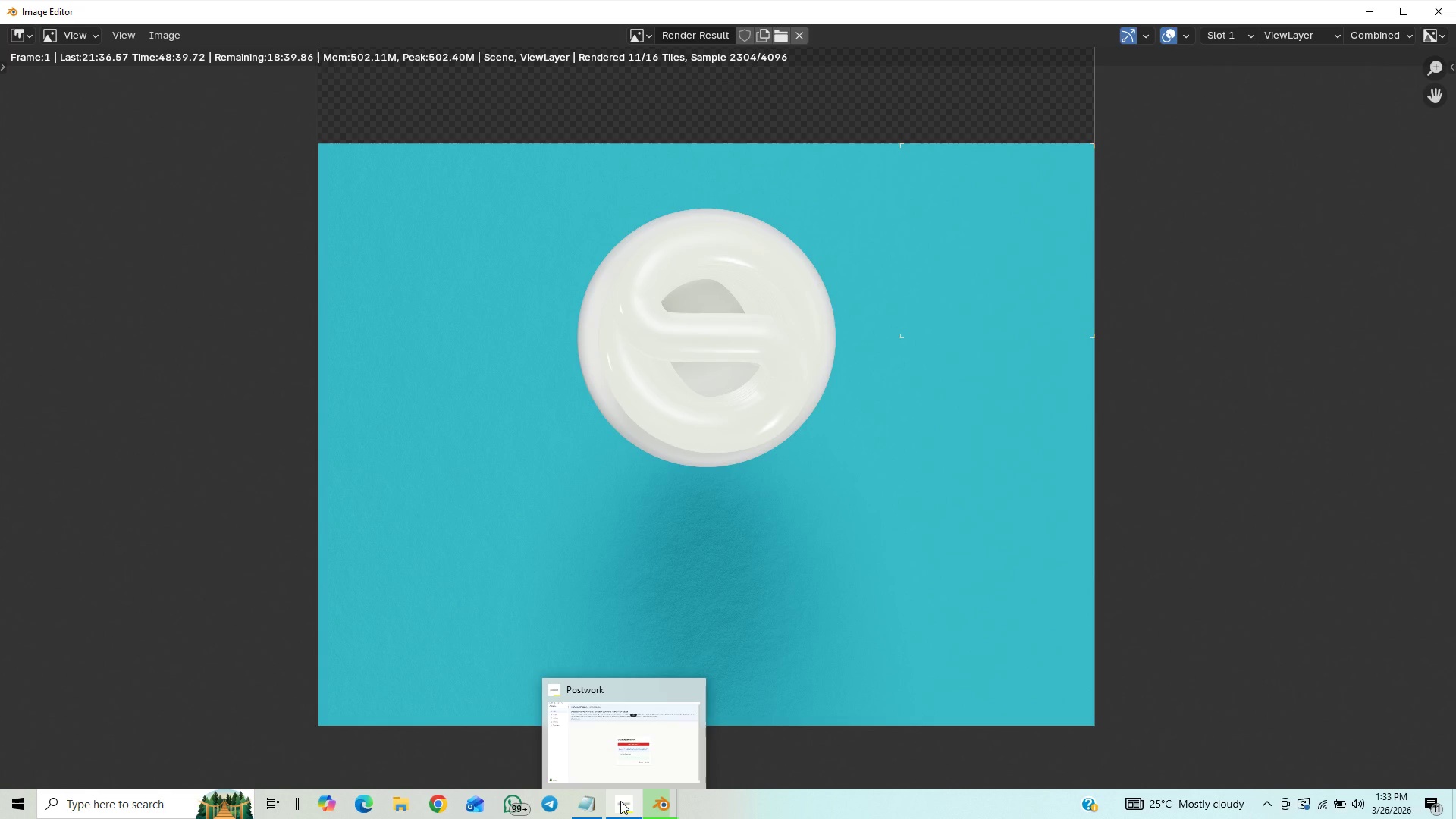 
wait(5.8)
 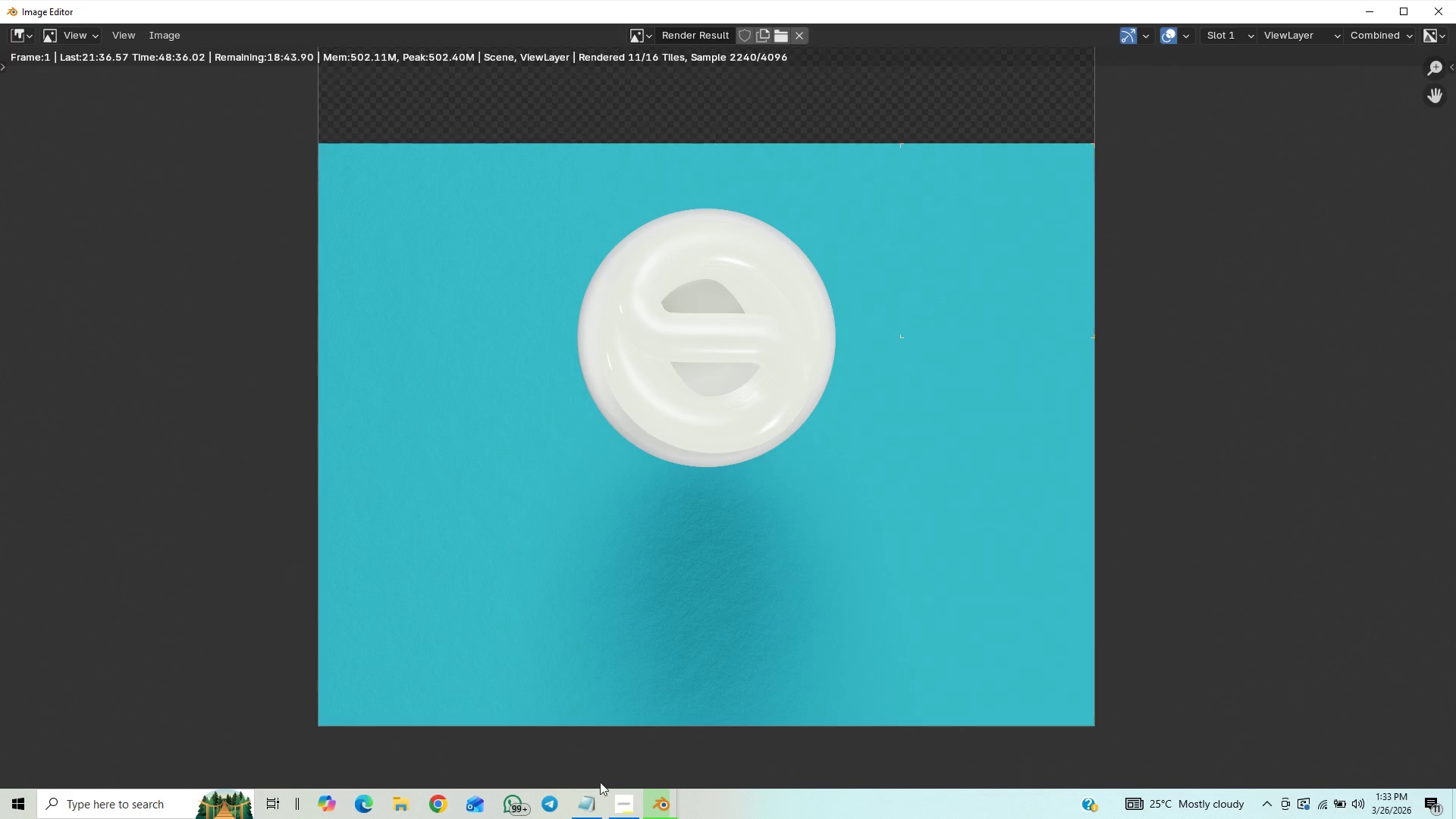 
left_click([620, 801])